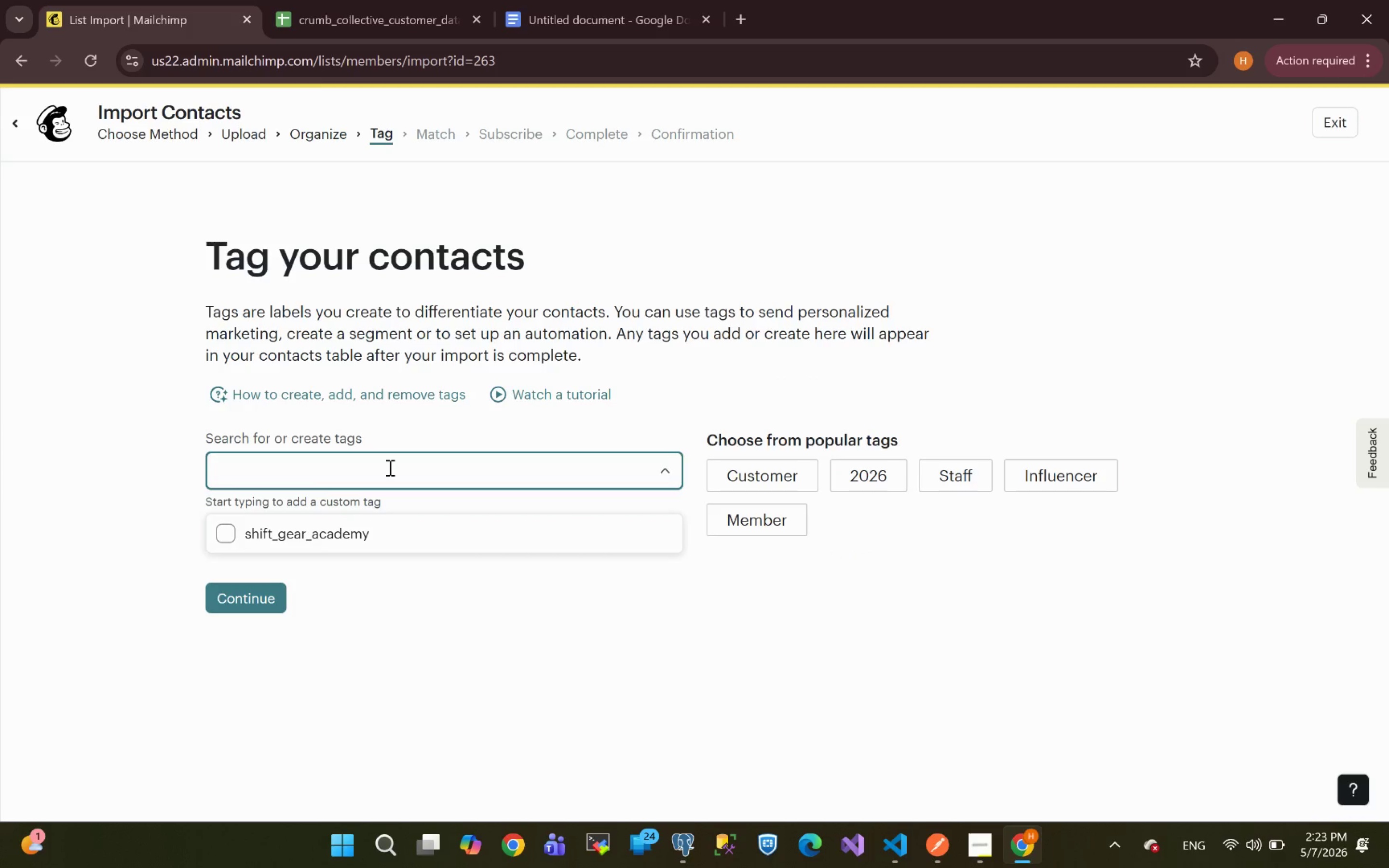 
type(crump)
key(Backspace)
type(b_collective)
 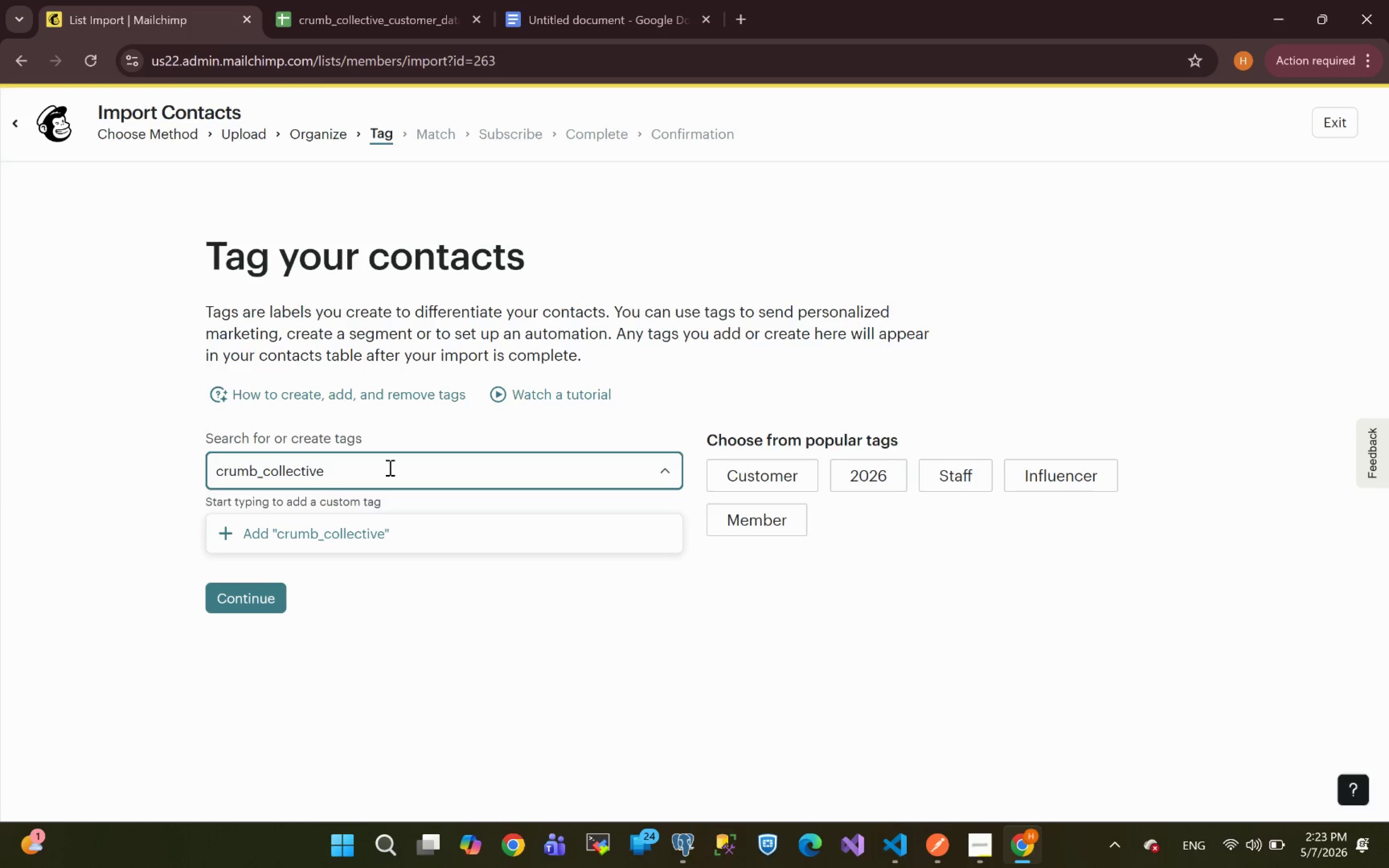 
left_click([317, 541])
 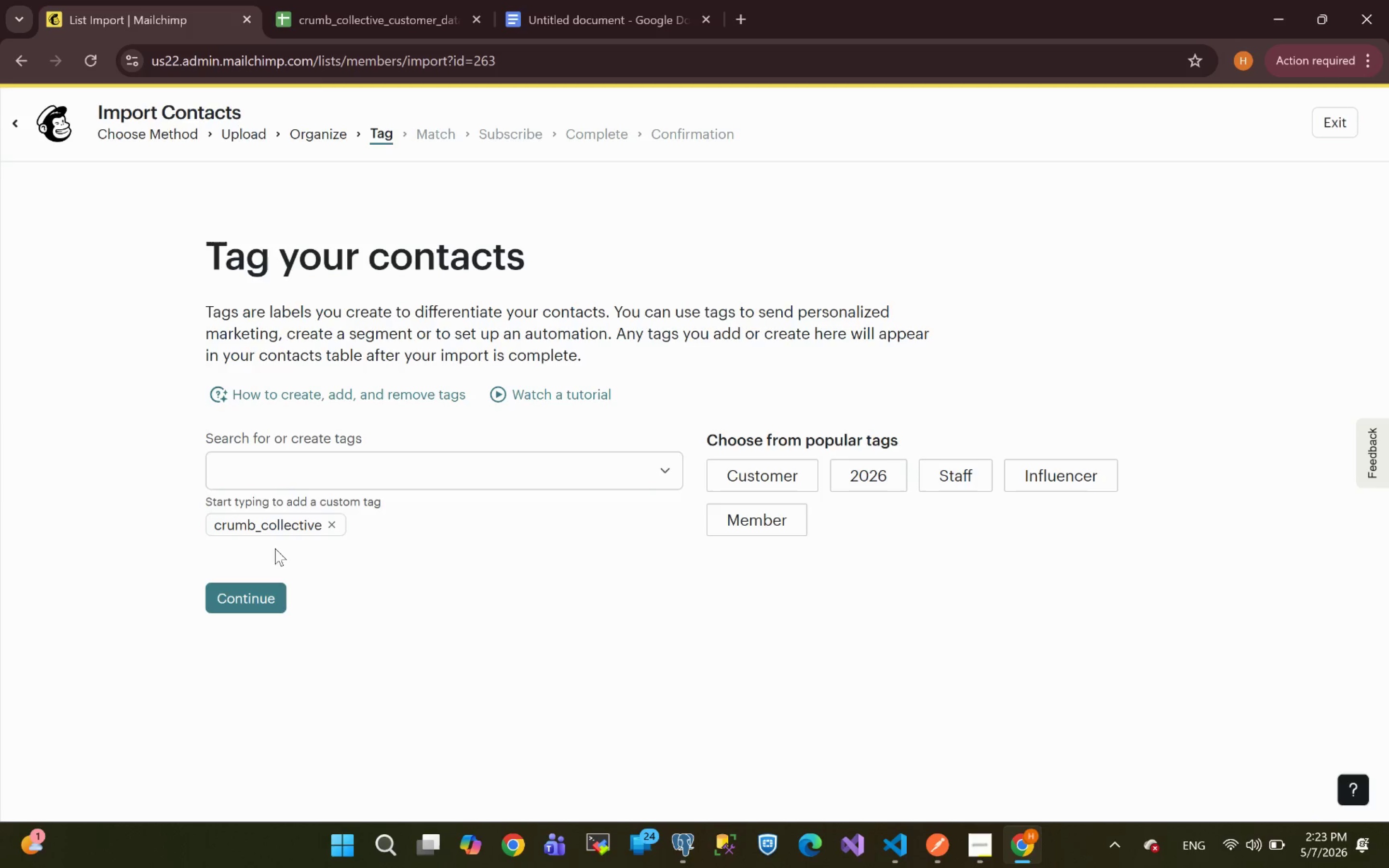 
left_click([253, 588])
 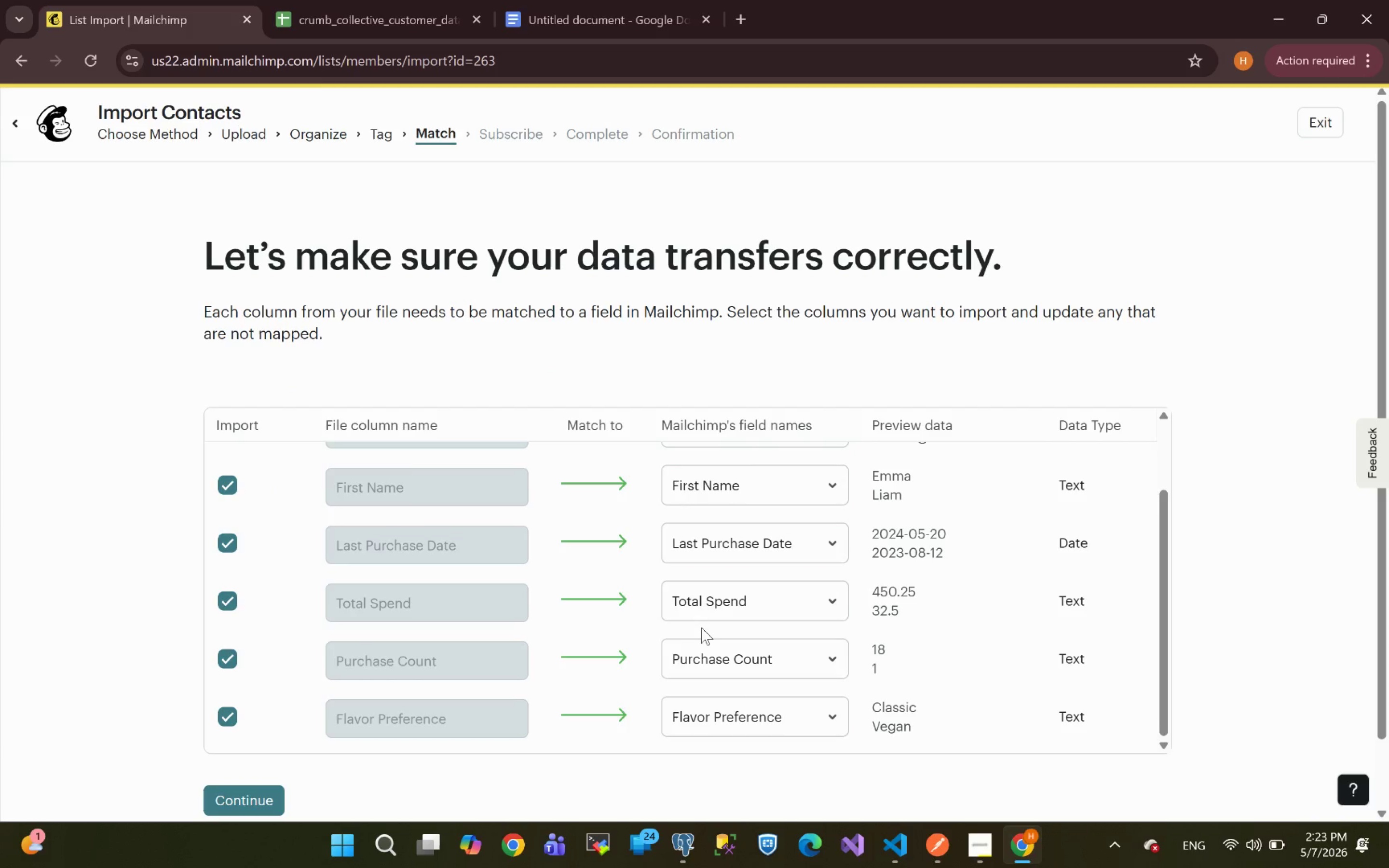 
wait(11.33)
 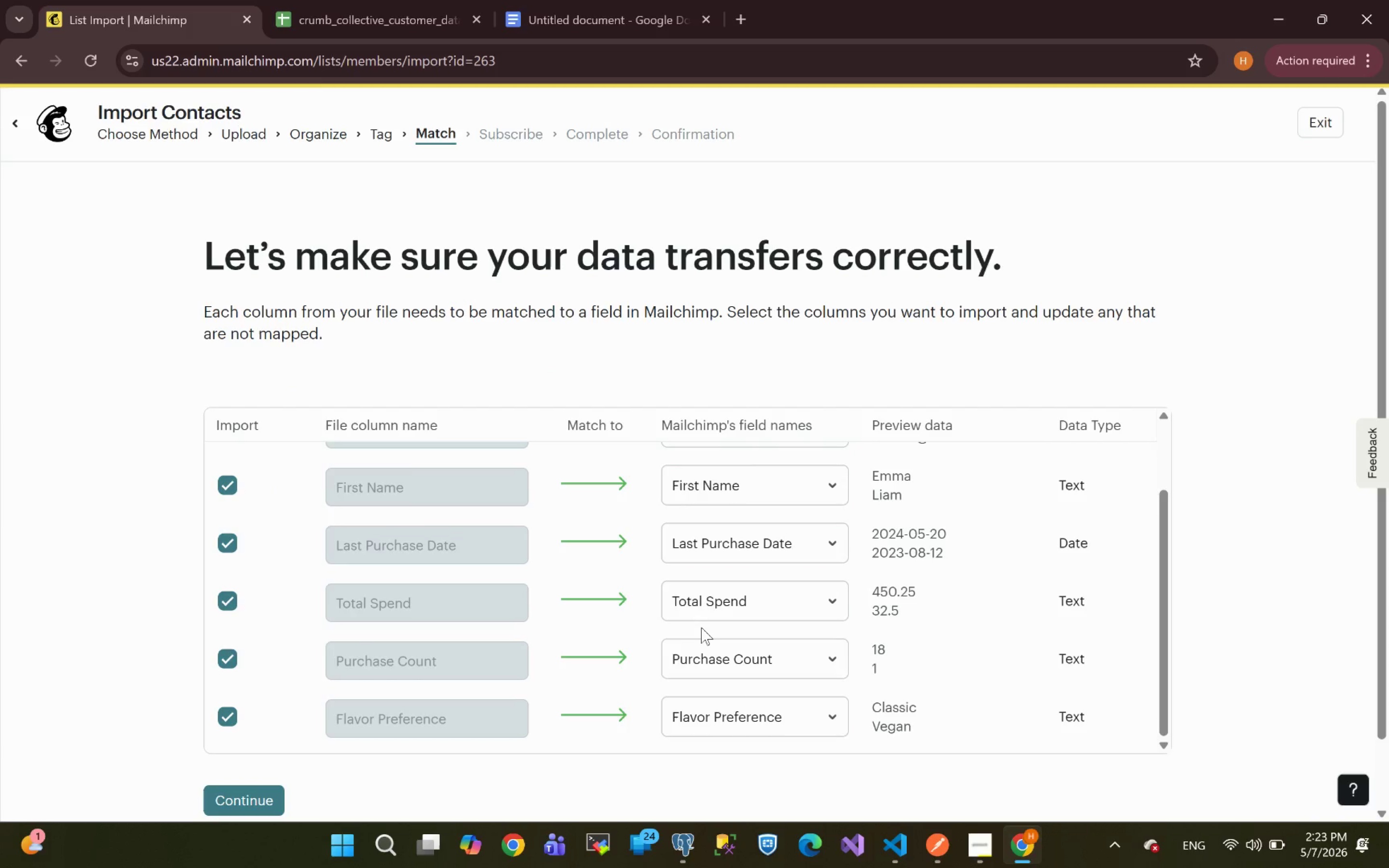 
left_click([267, 803])
 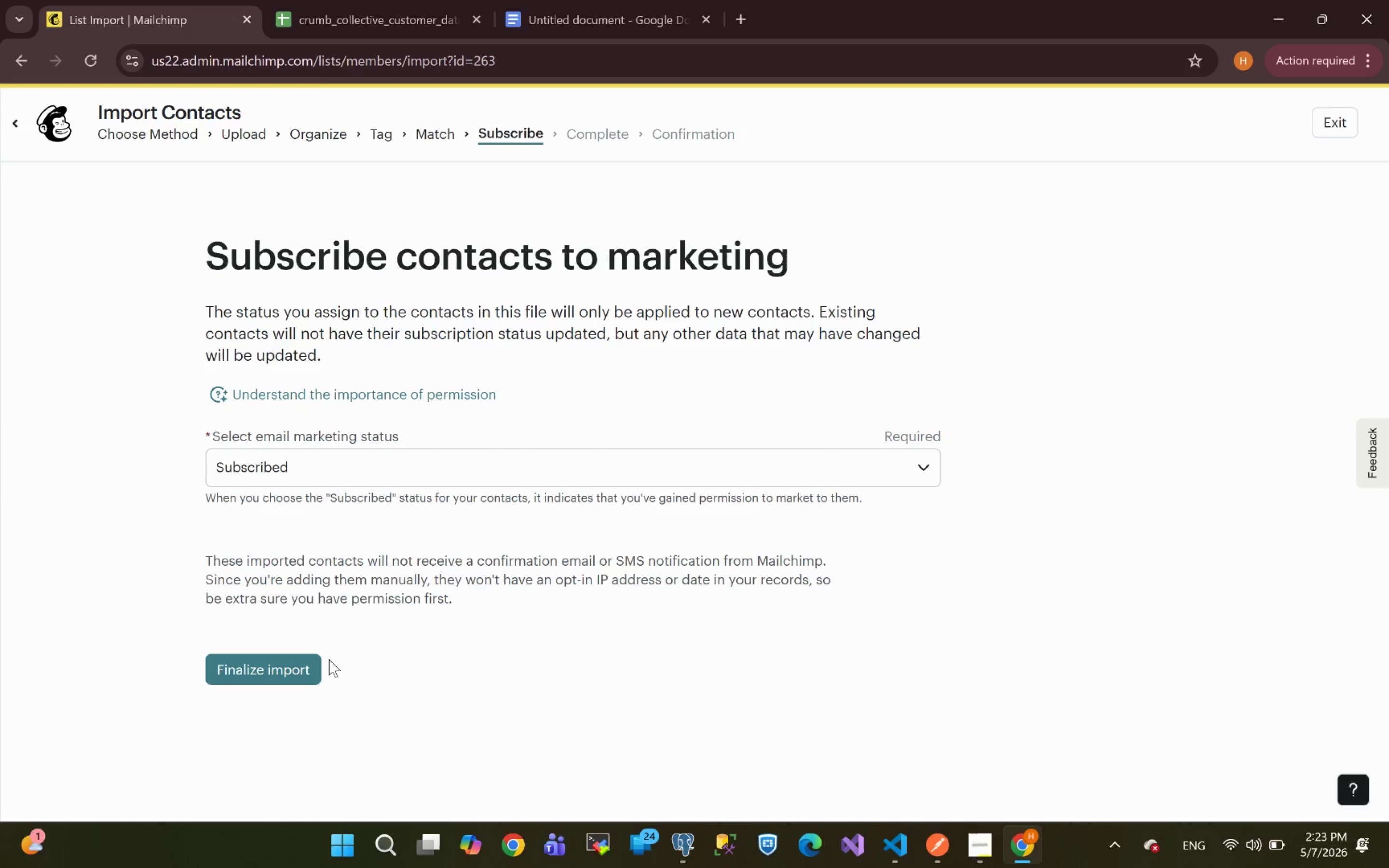 
left_click([279, 671])
 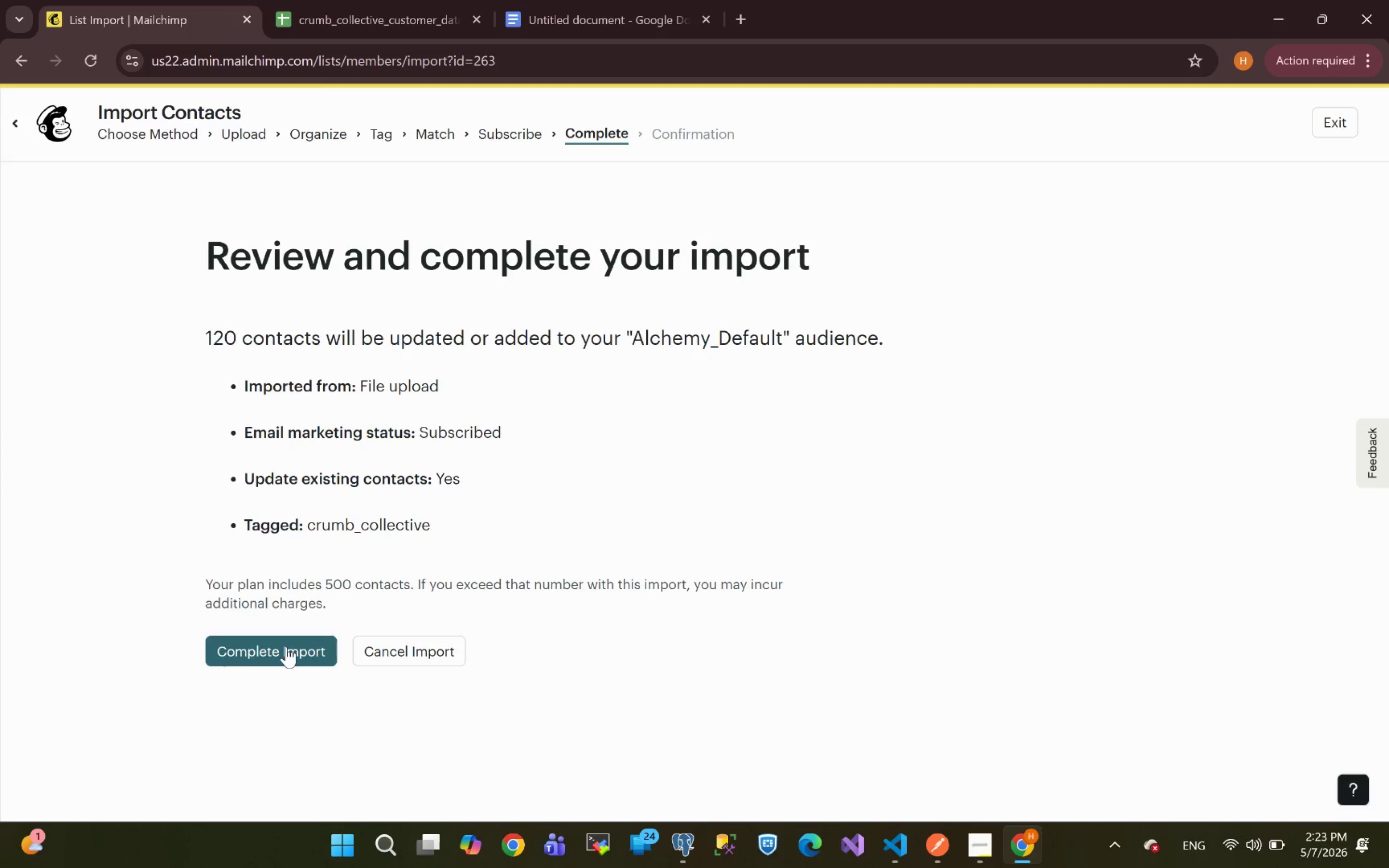 
left_click([286, 647])
 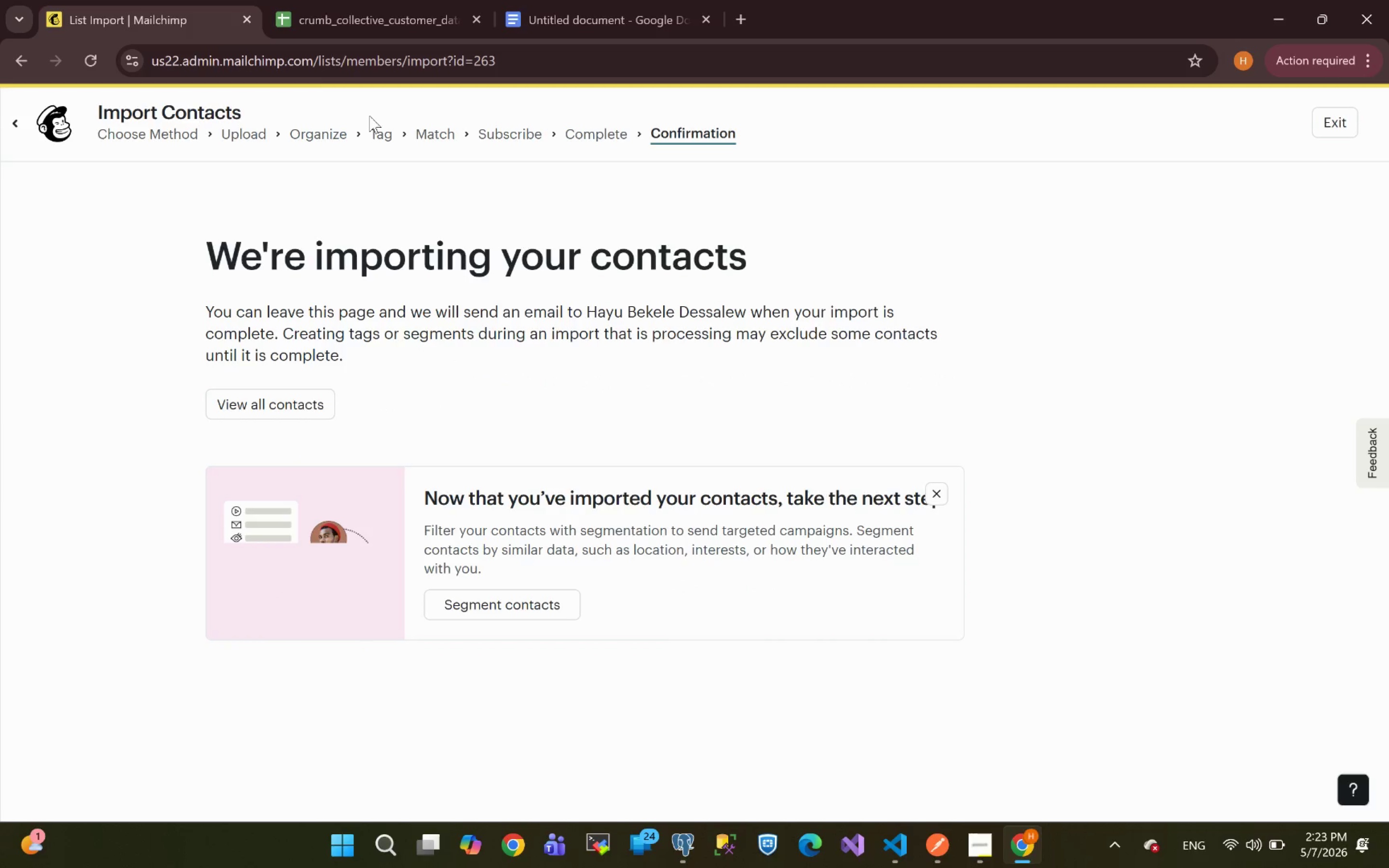 
left_click([370, 21])
 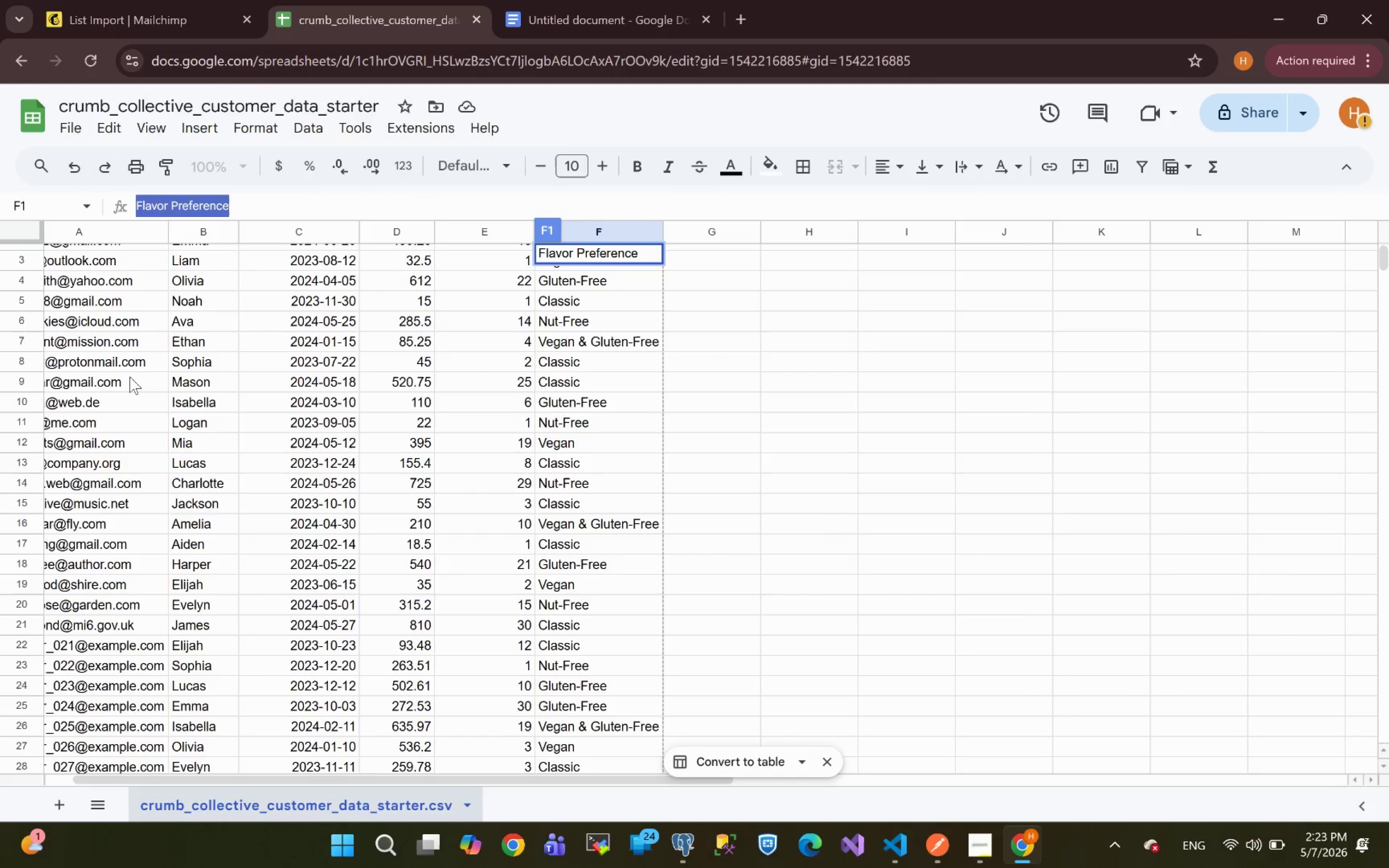 
wait(5.55)
 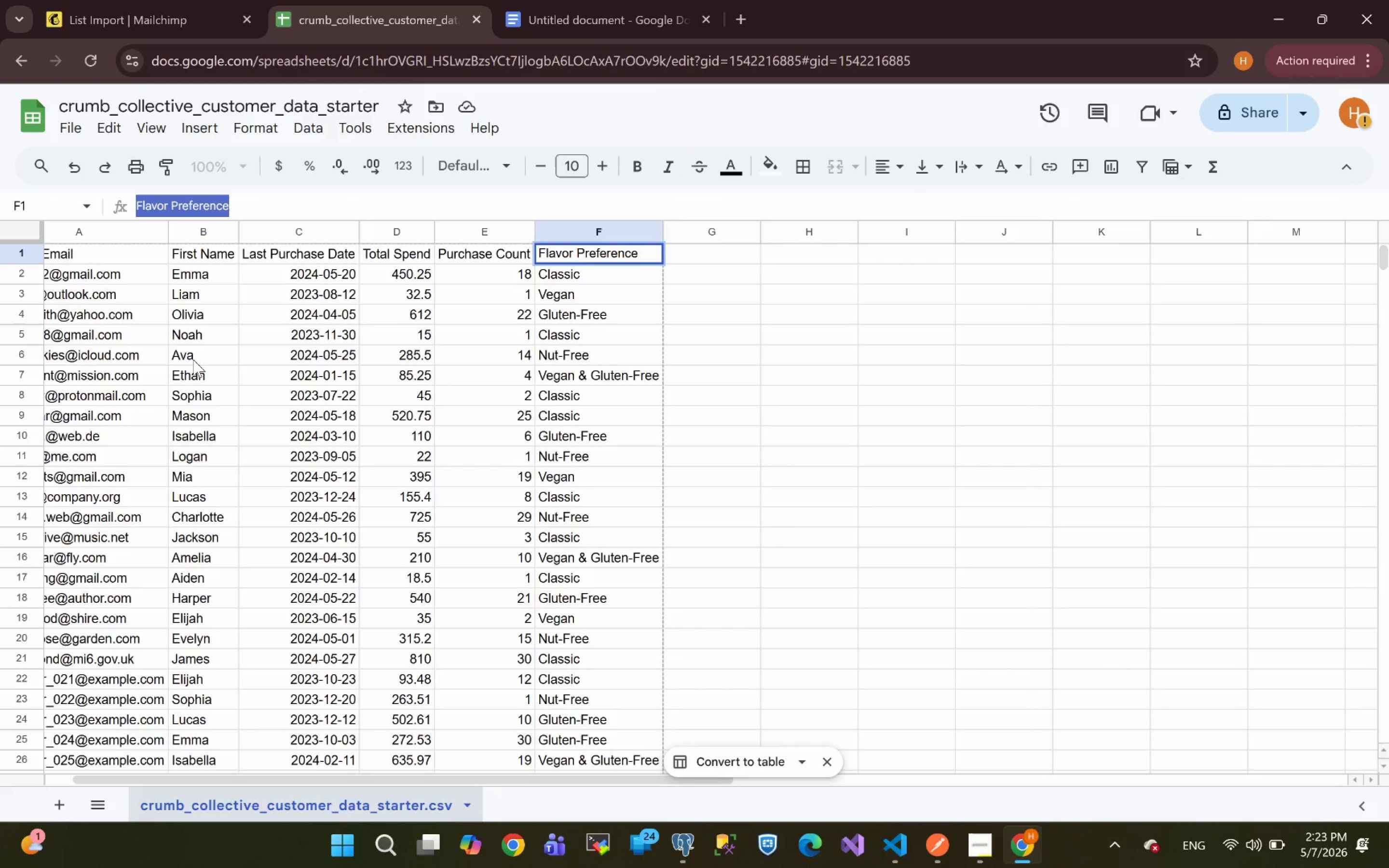 
left_click([96, 22])
 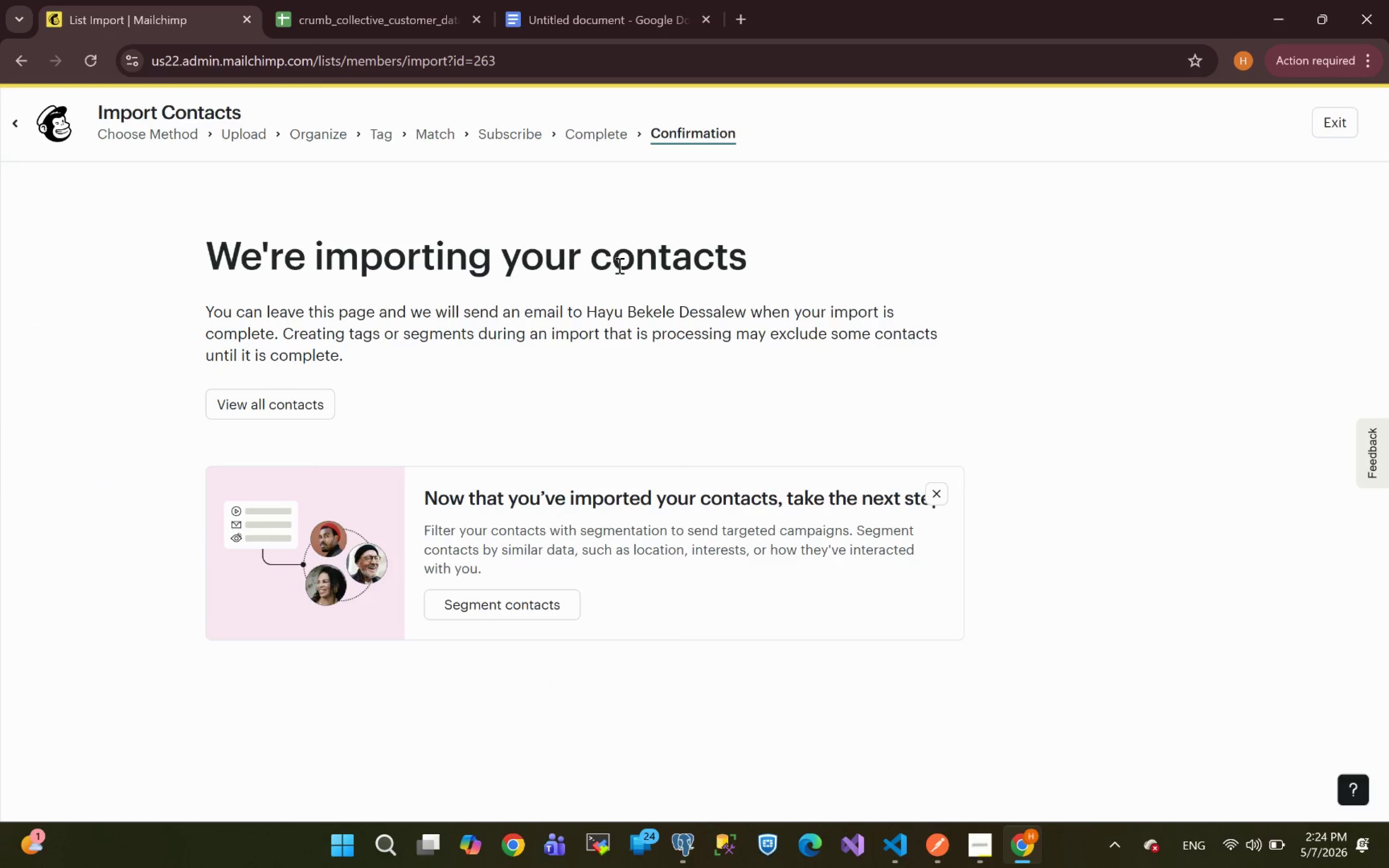 
wait(6.64)
 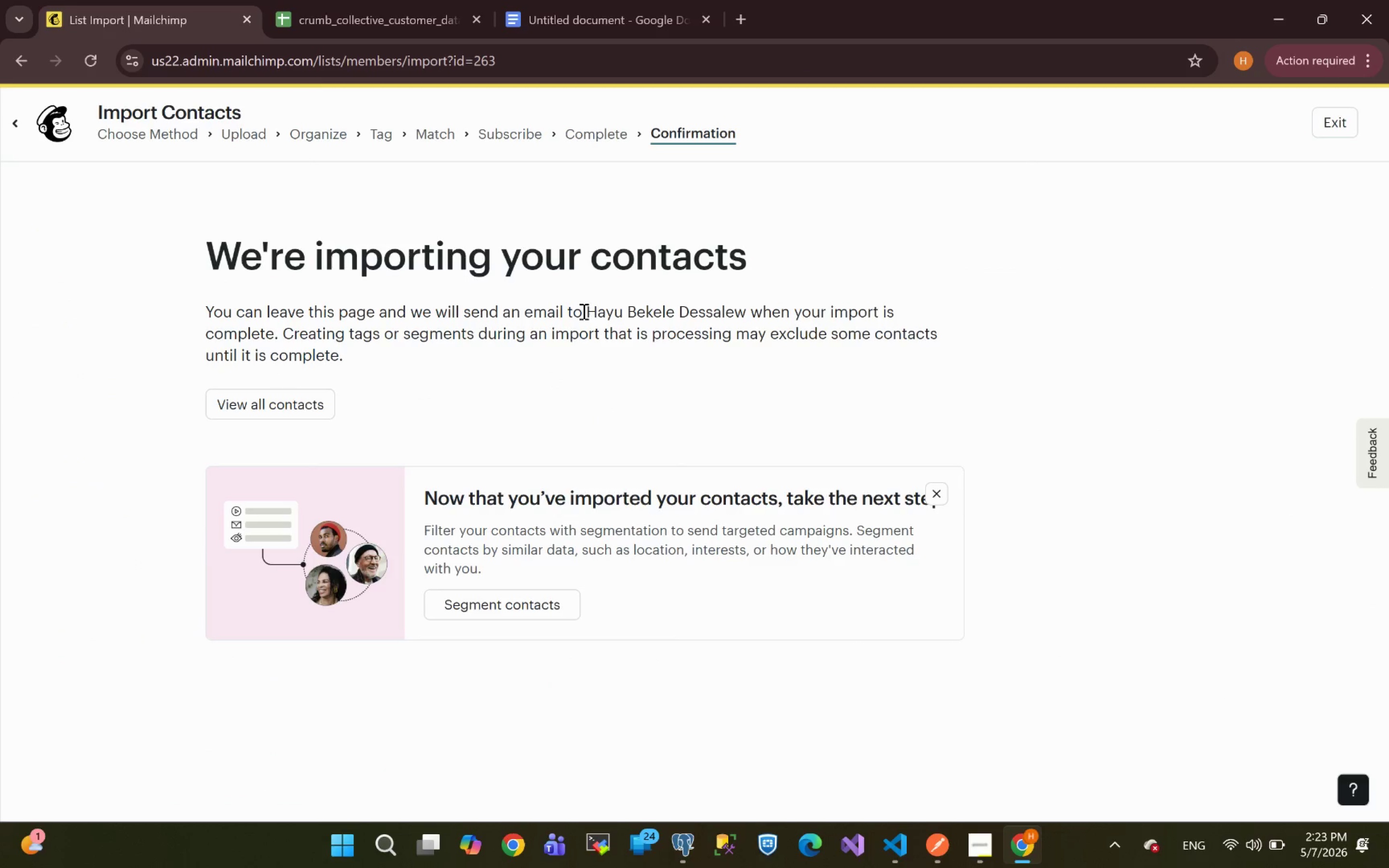 
left_click([310, 0])
 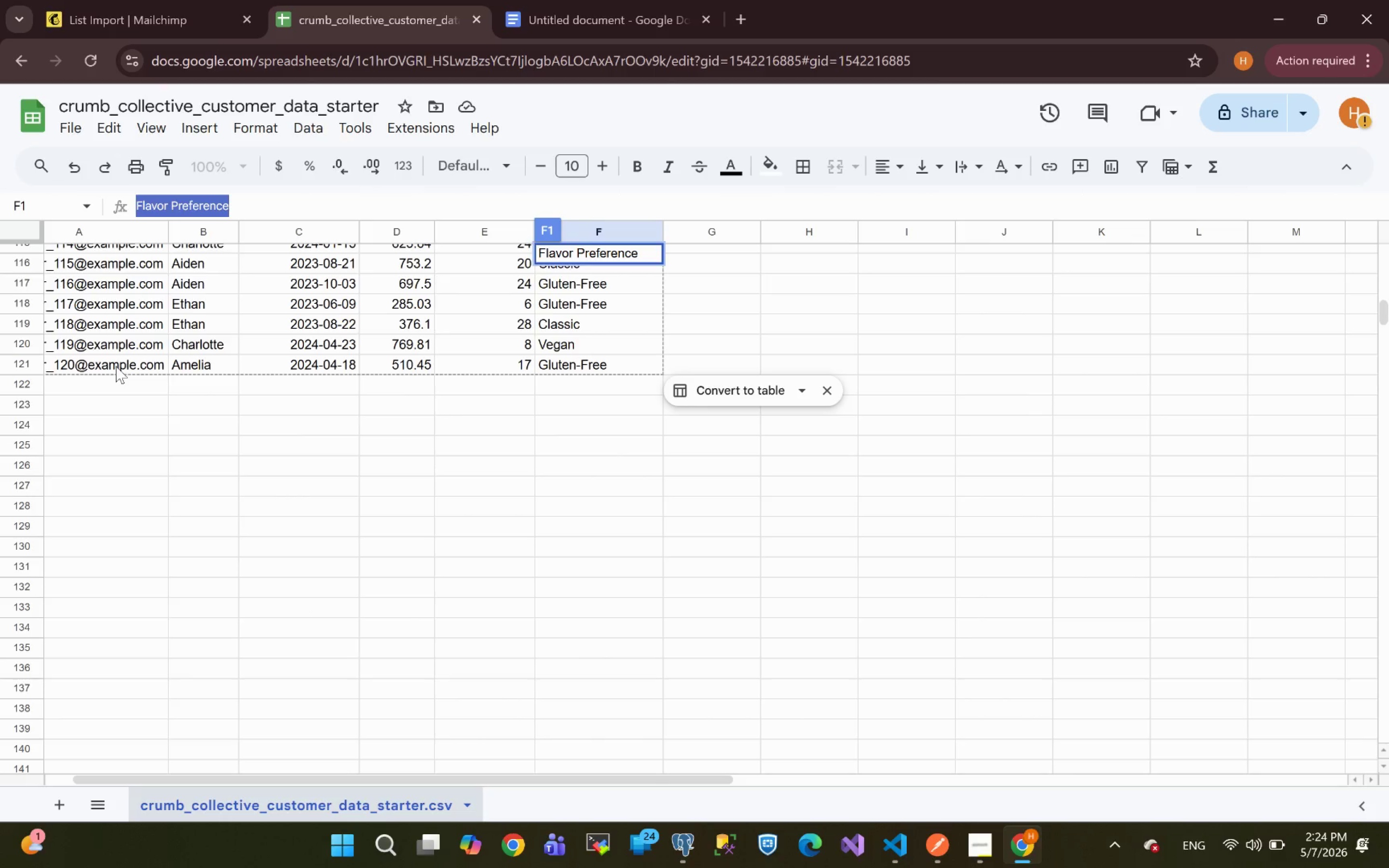 
wait(5.77)
 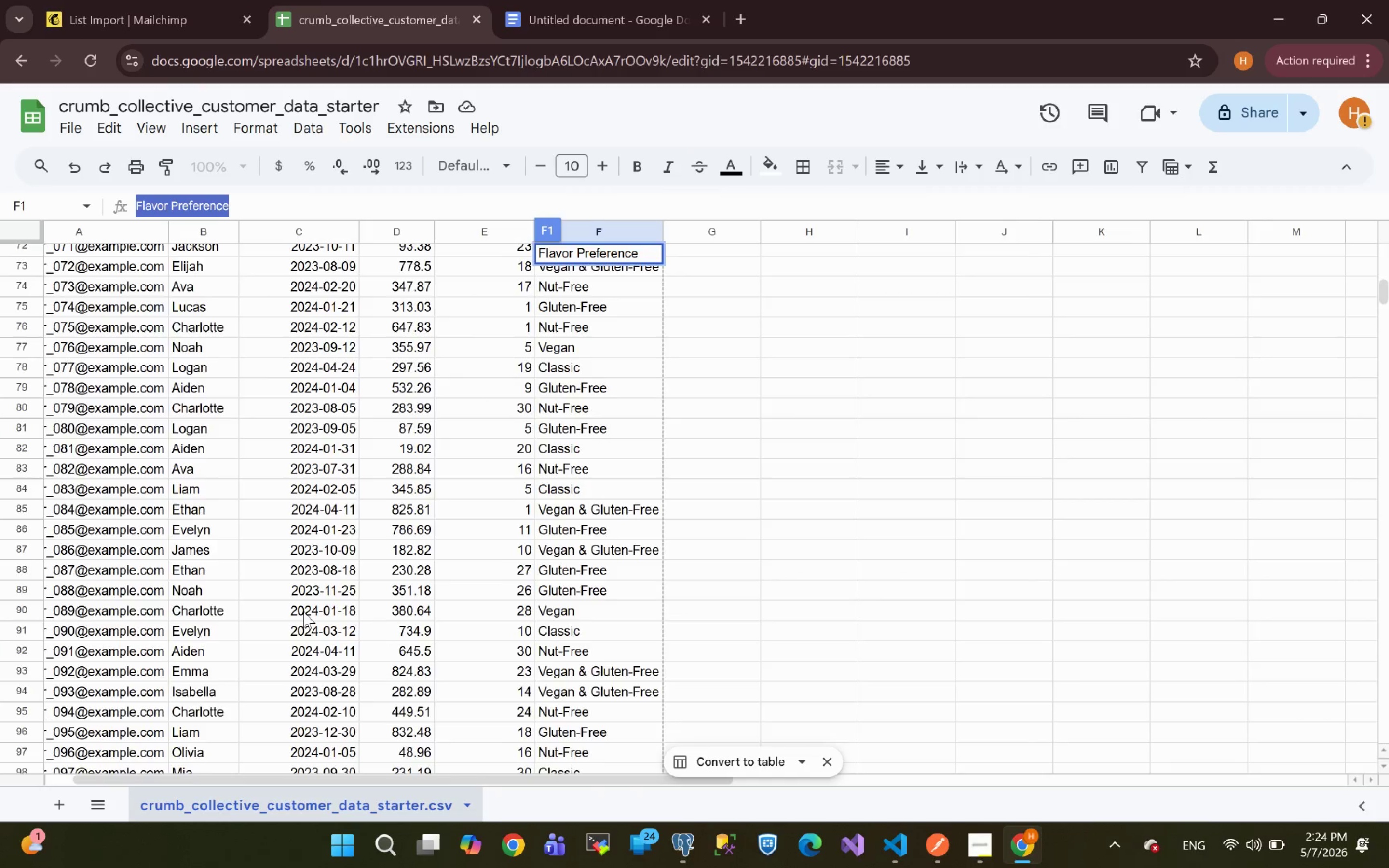 
left_click([115, 14])
 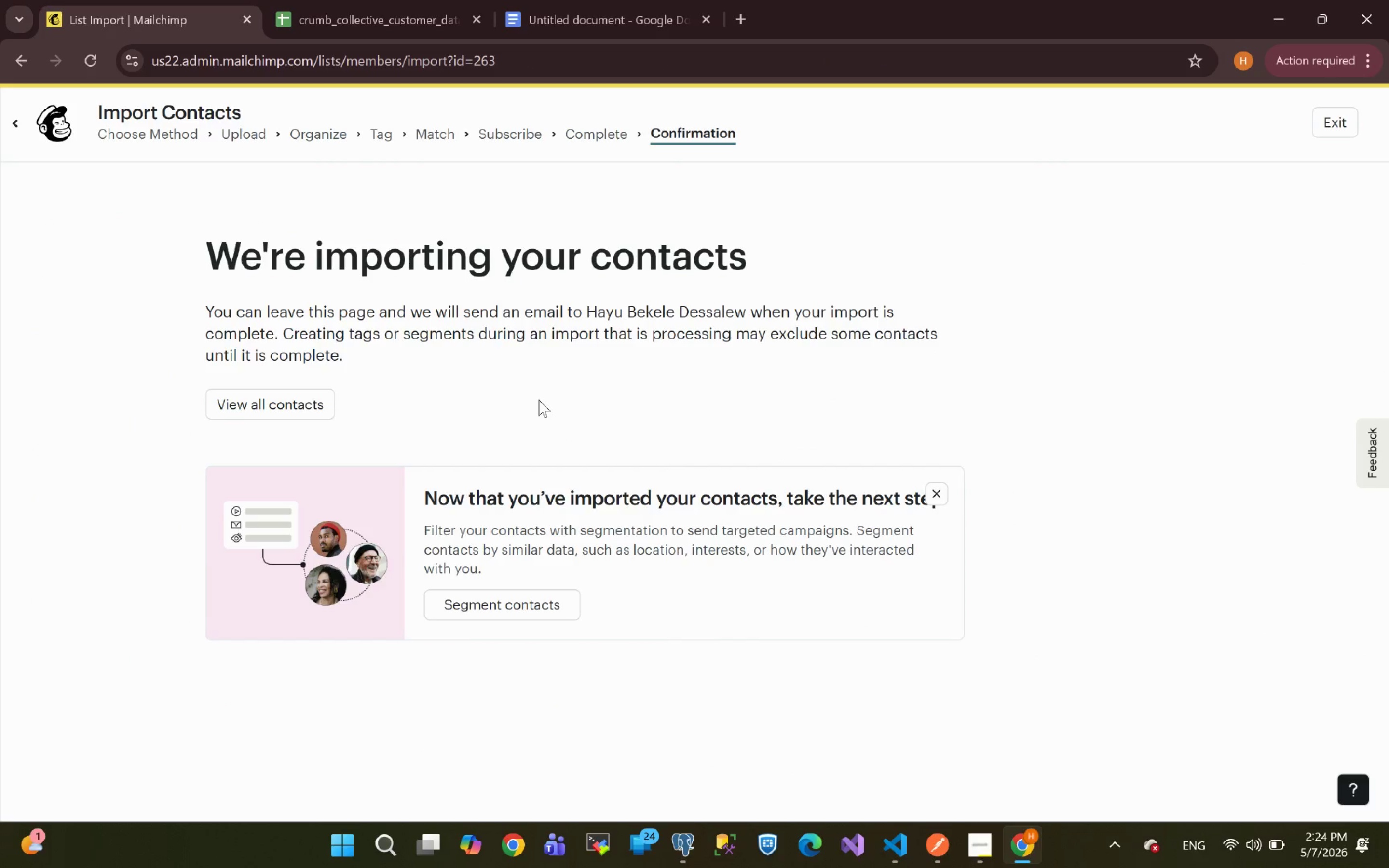 
wait(42.91)
 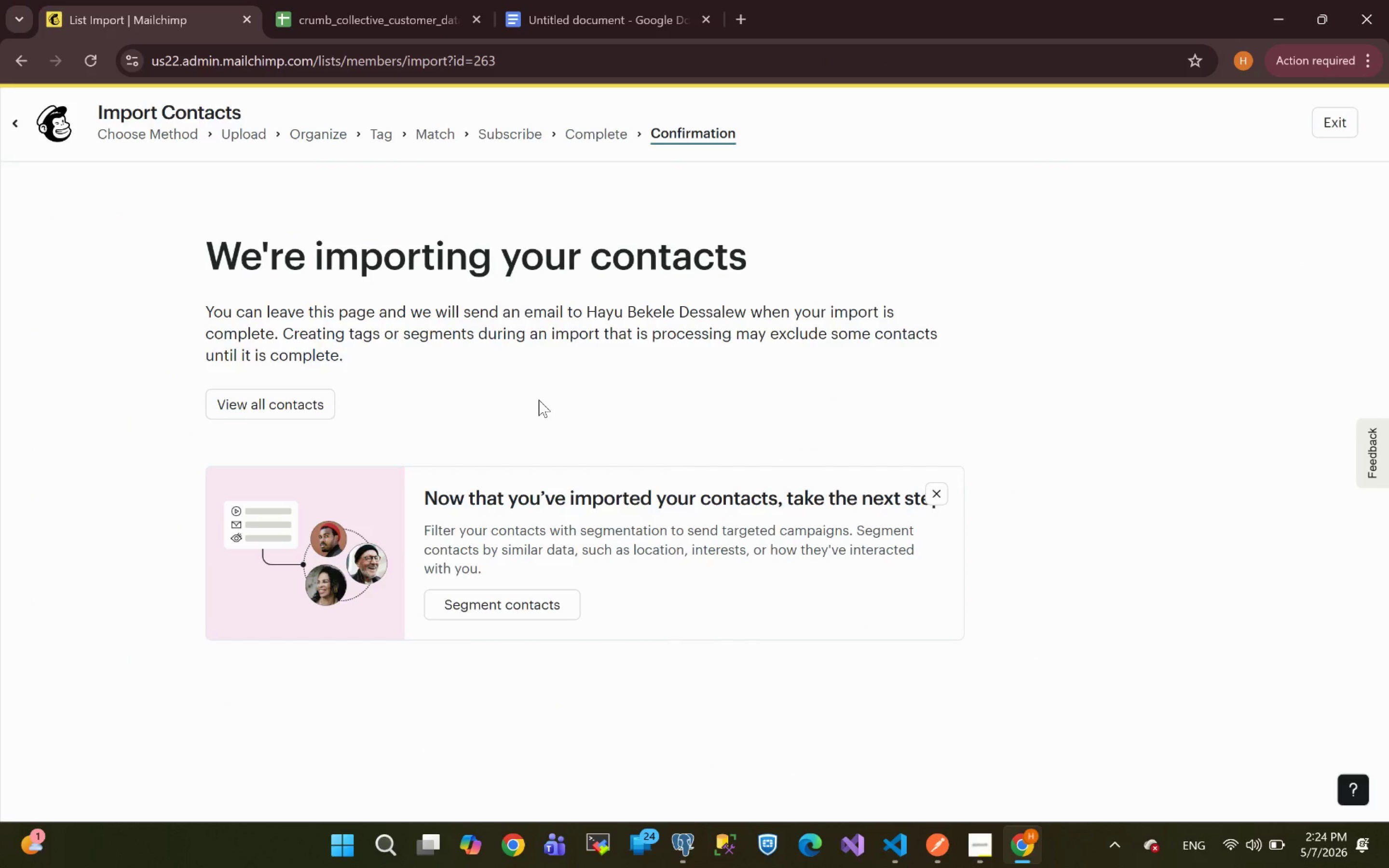 
left_click([971, 849])